 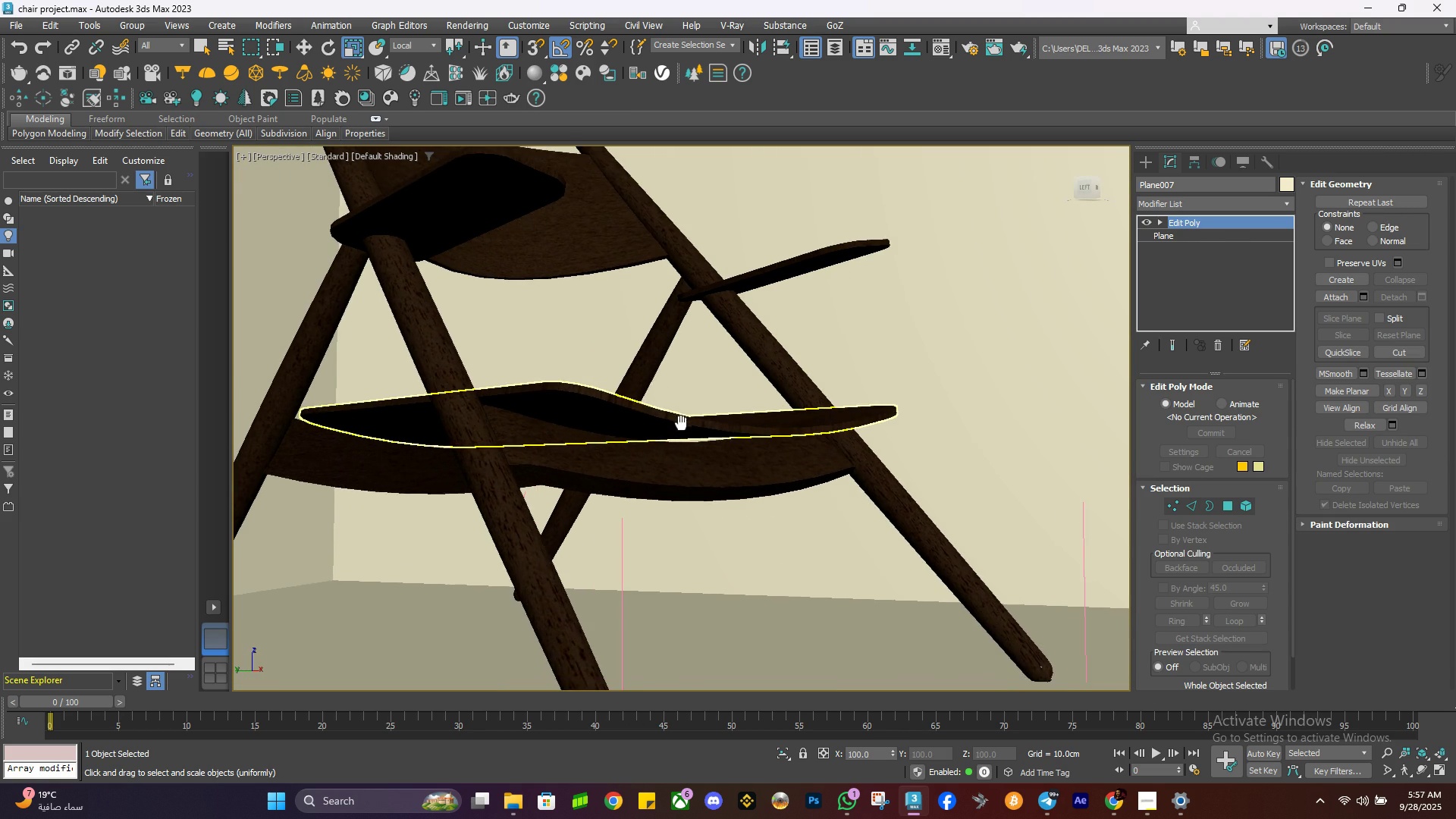 
key(Alt+AltLeft)
 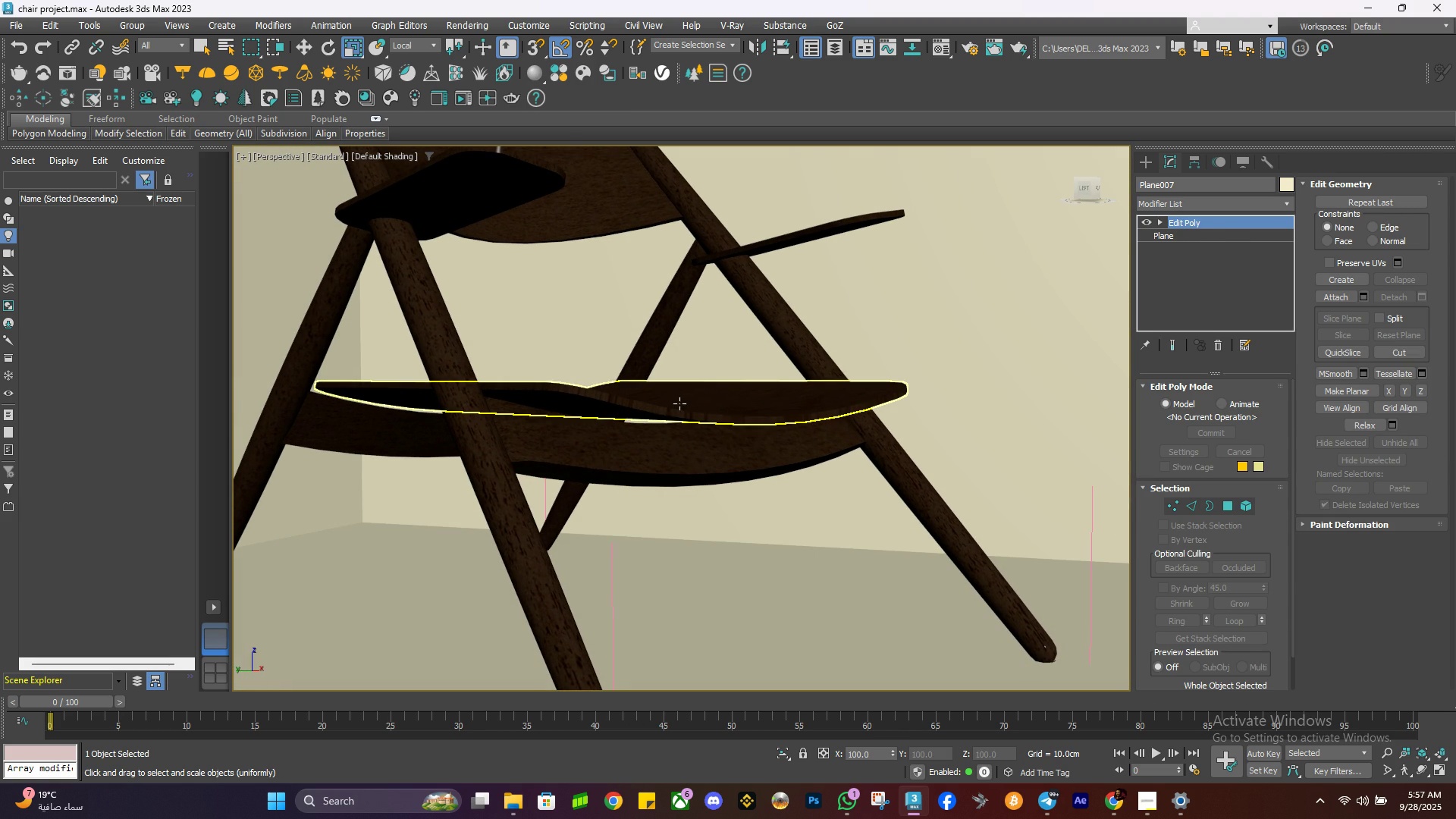 
left_click([679, 403])
 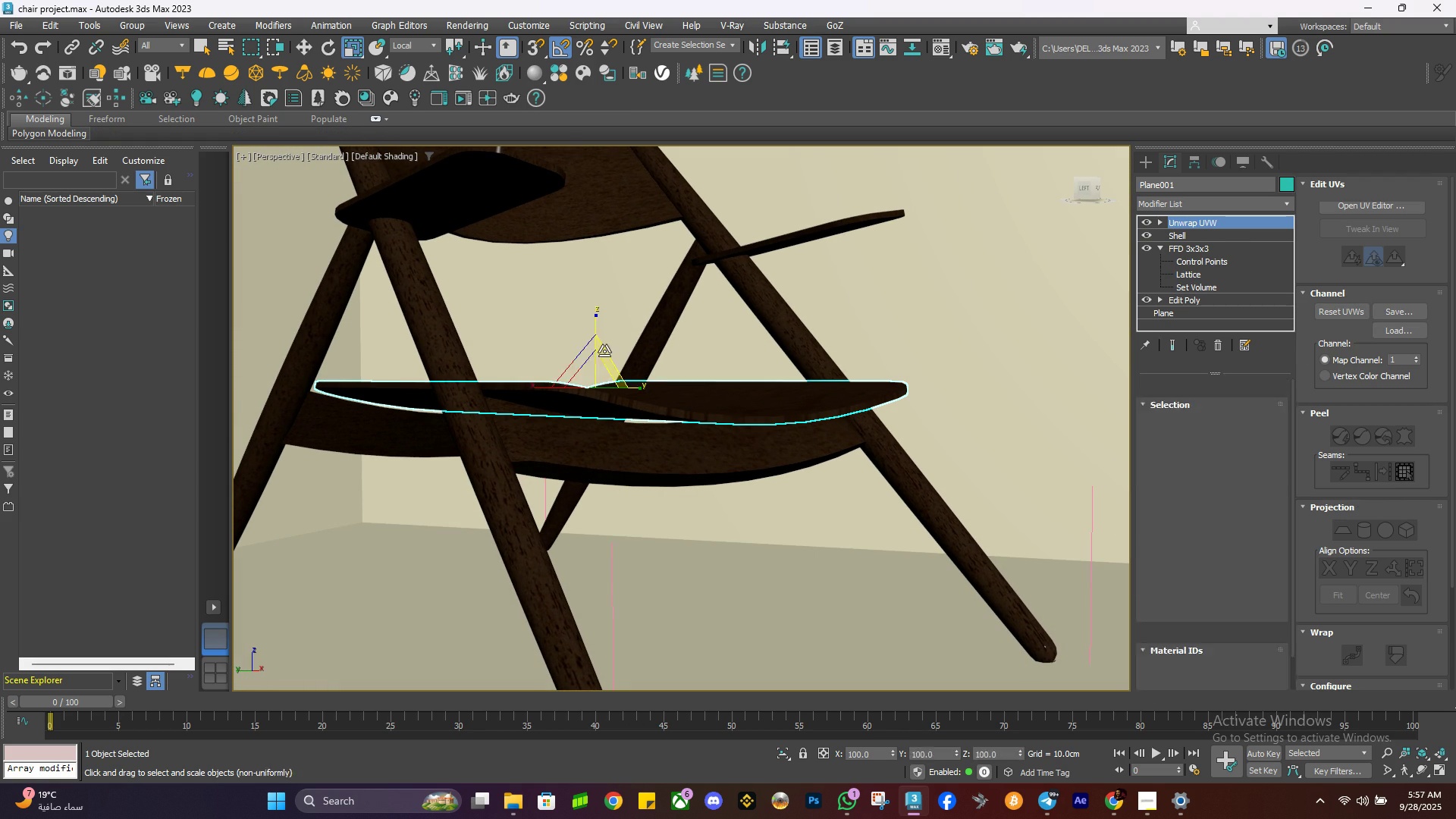 
key(W)
 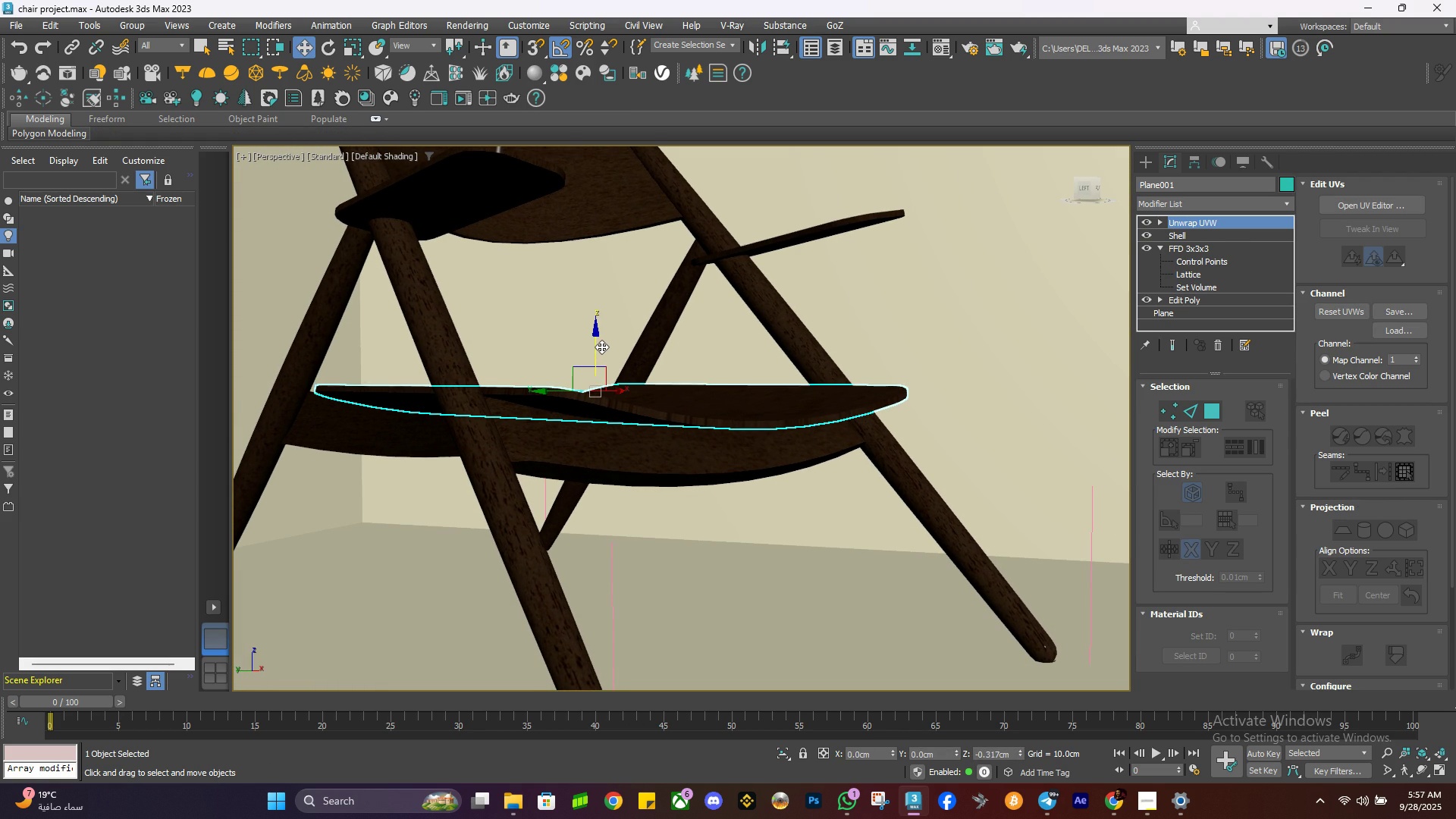 
left_click([821, 633])
 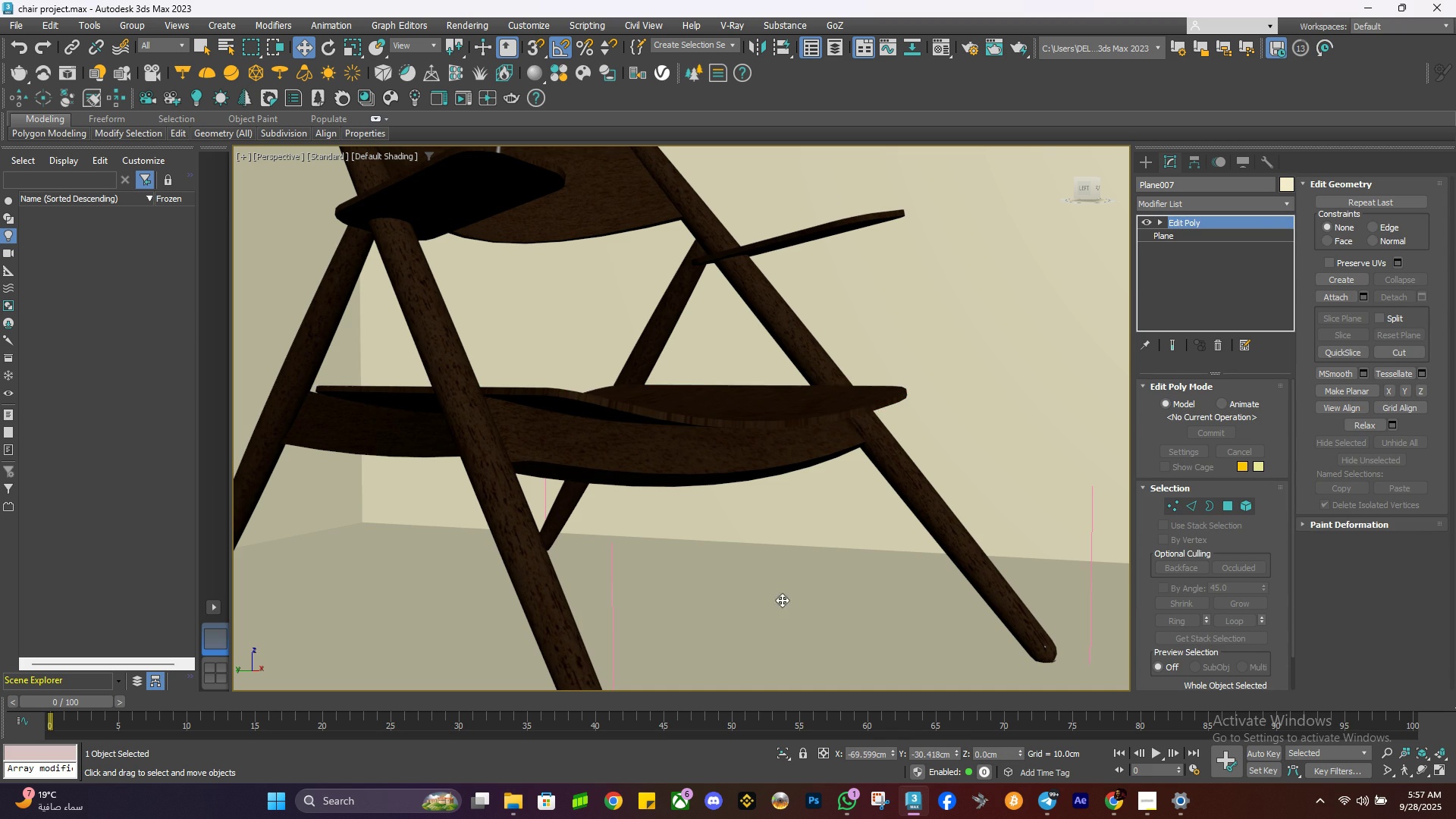 
scroll: coordinate [765, 586], scroll_direction: down, amount: 1.0